 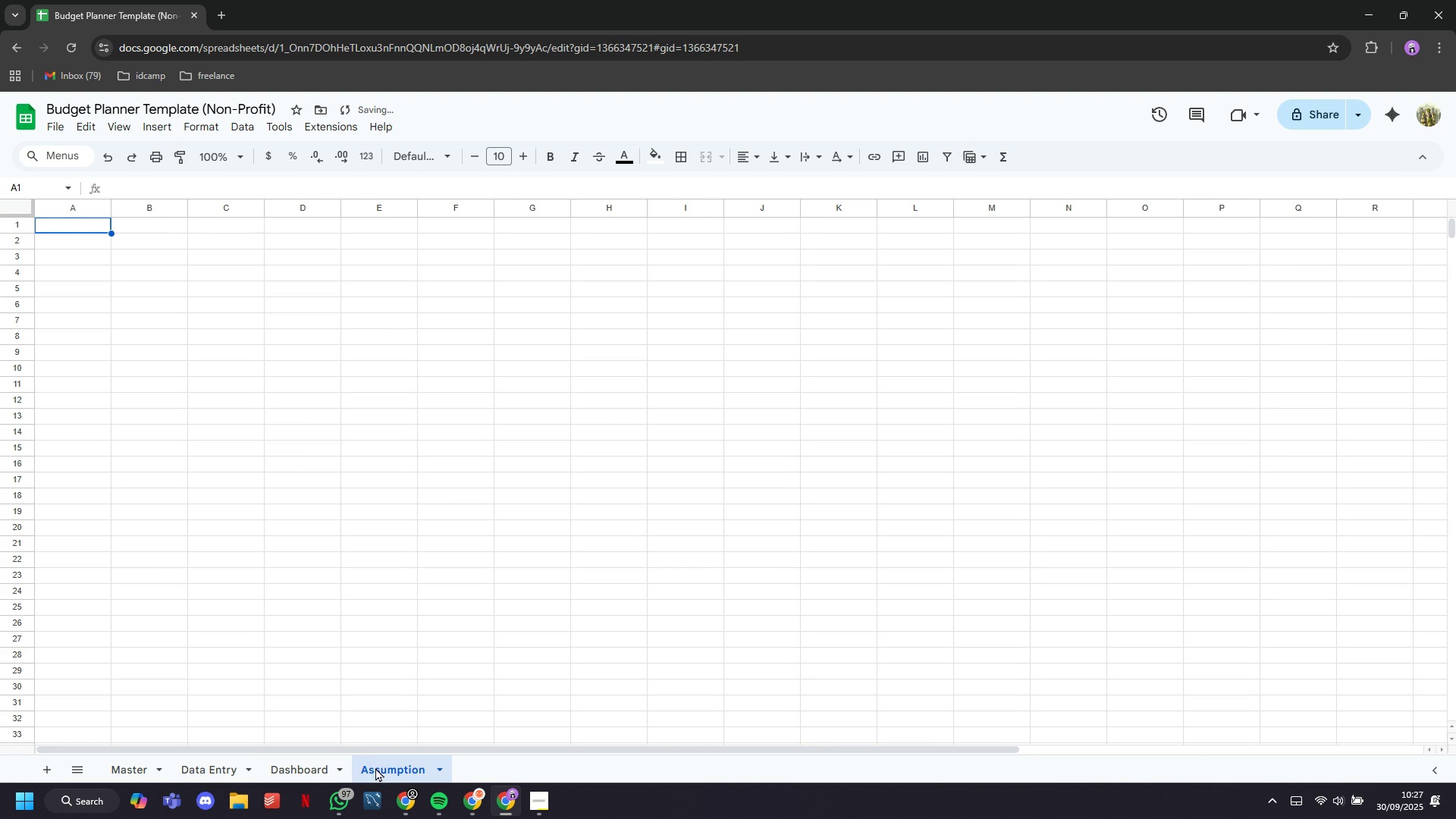 
left_click([240, 124])
 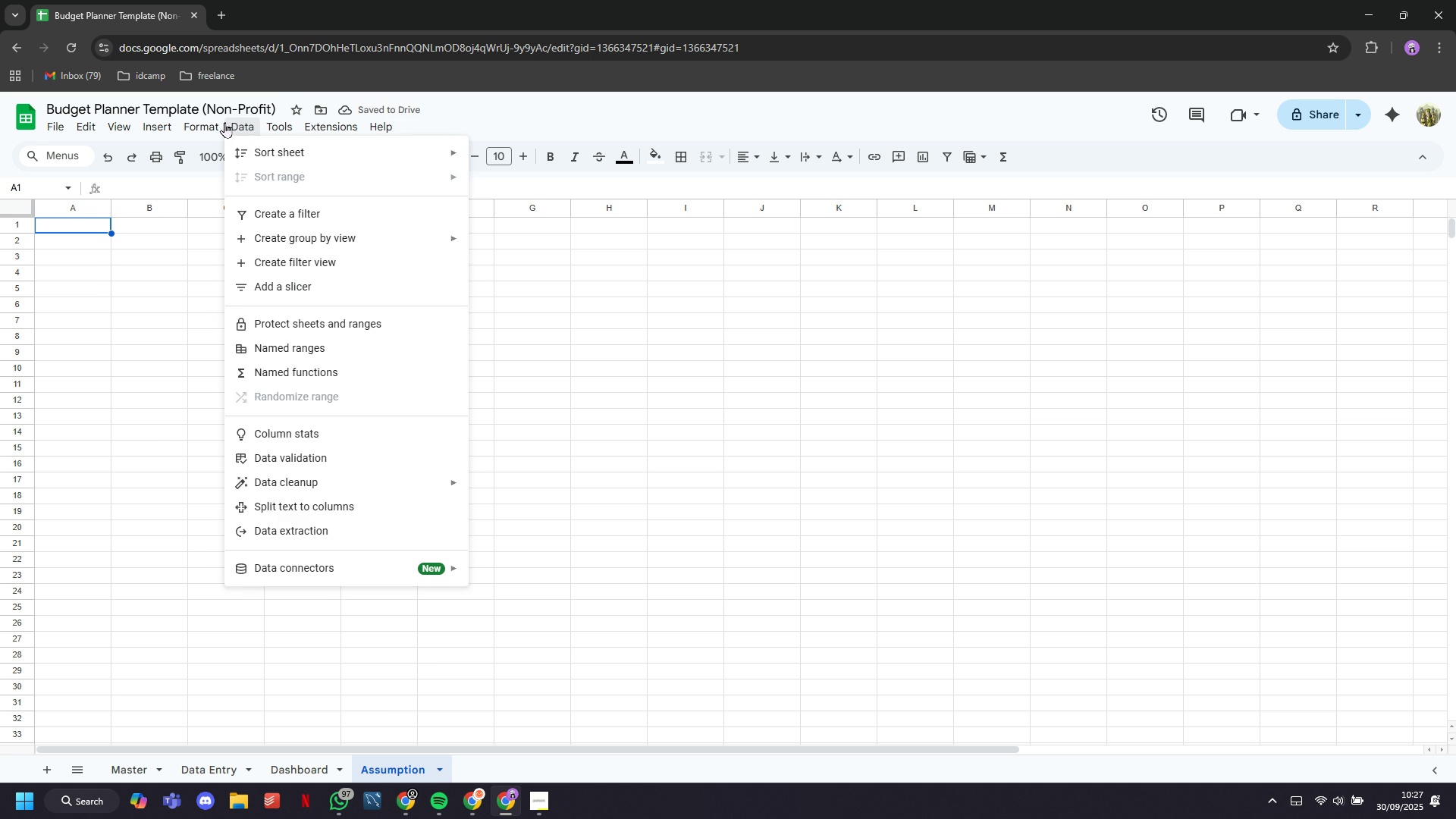 
mouse_move([177, 152])
 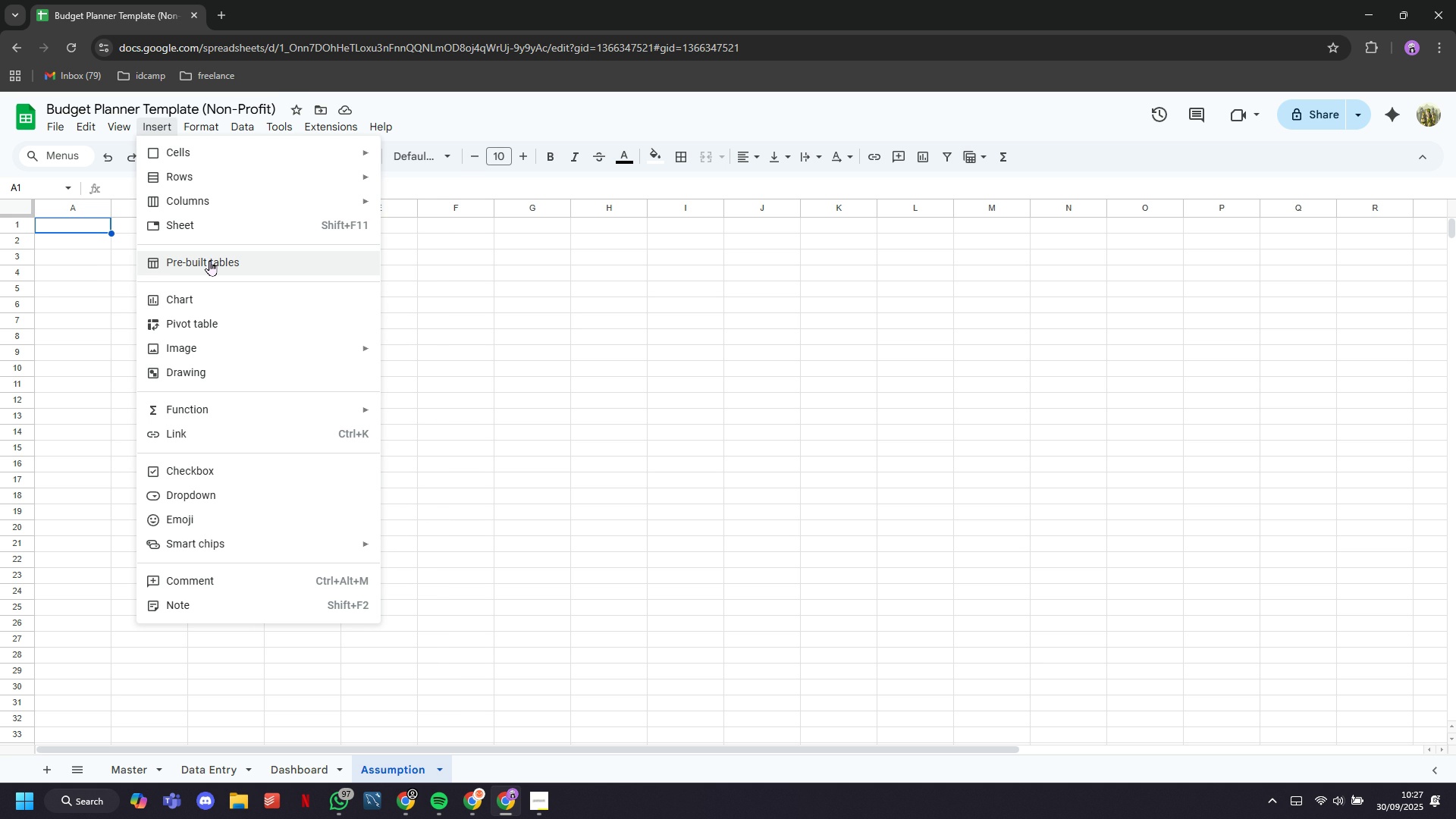 
wait(9.74)
 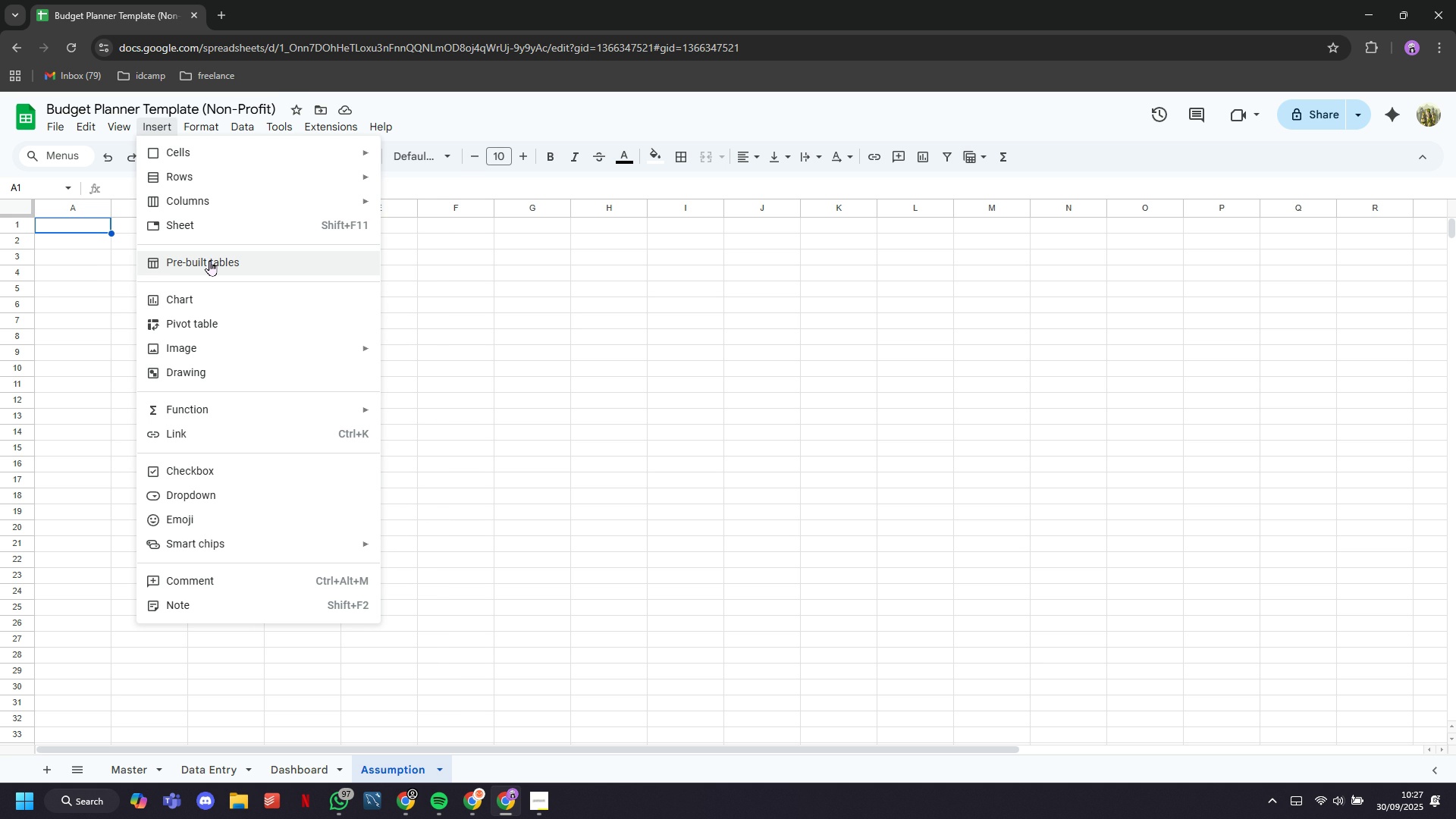 
left_click([228, 366])
 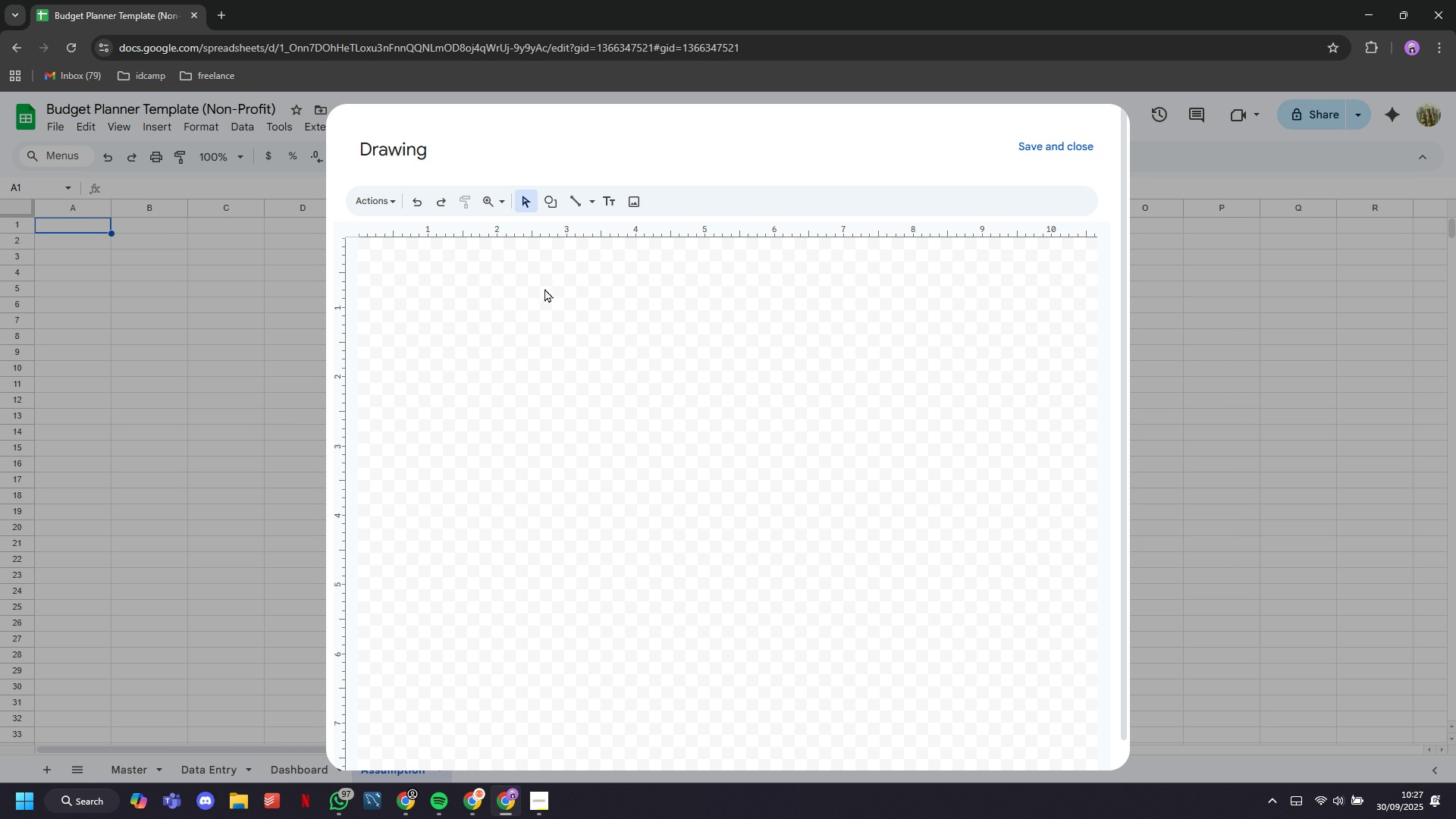 
wait(37.78)
 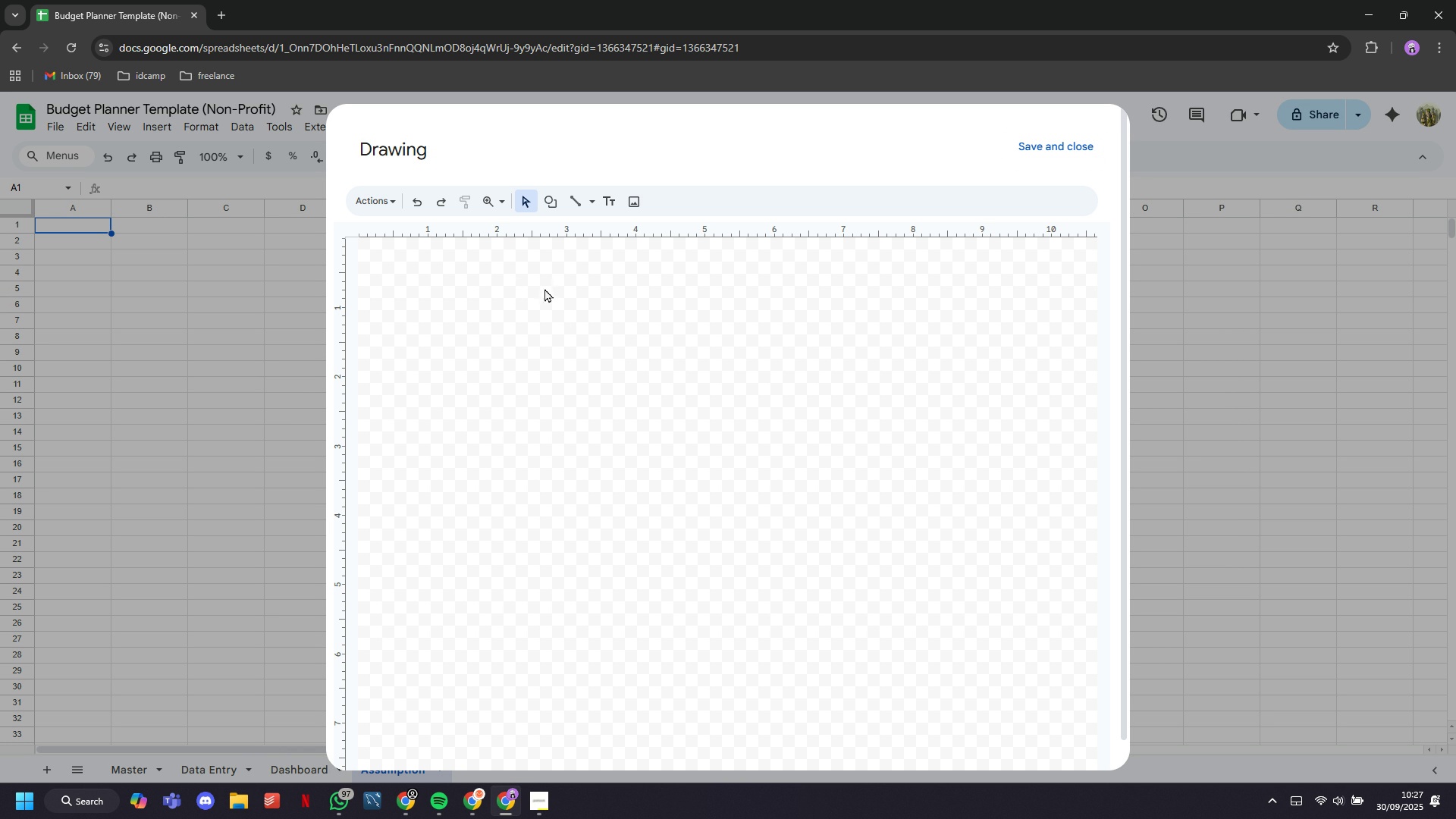 
left_click([388, 265])
 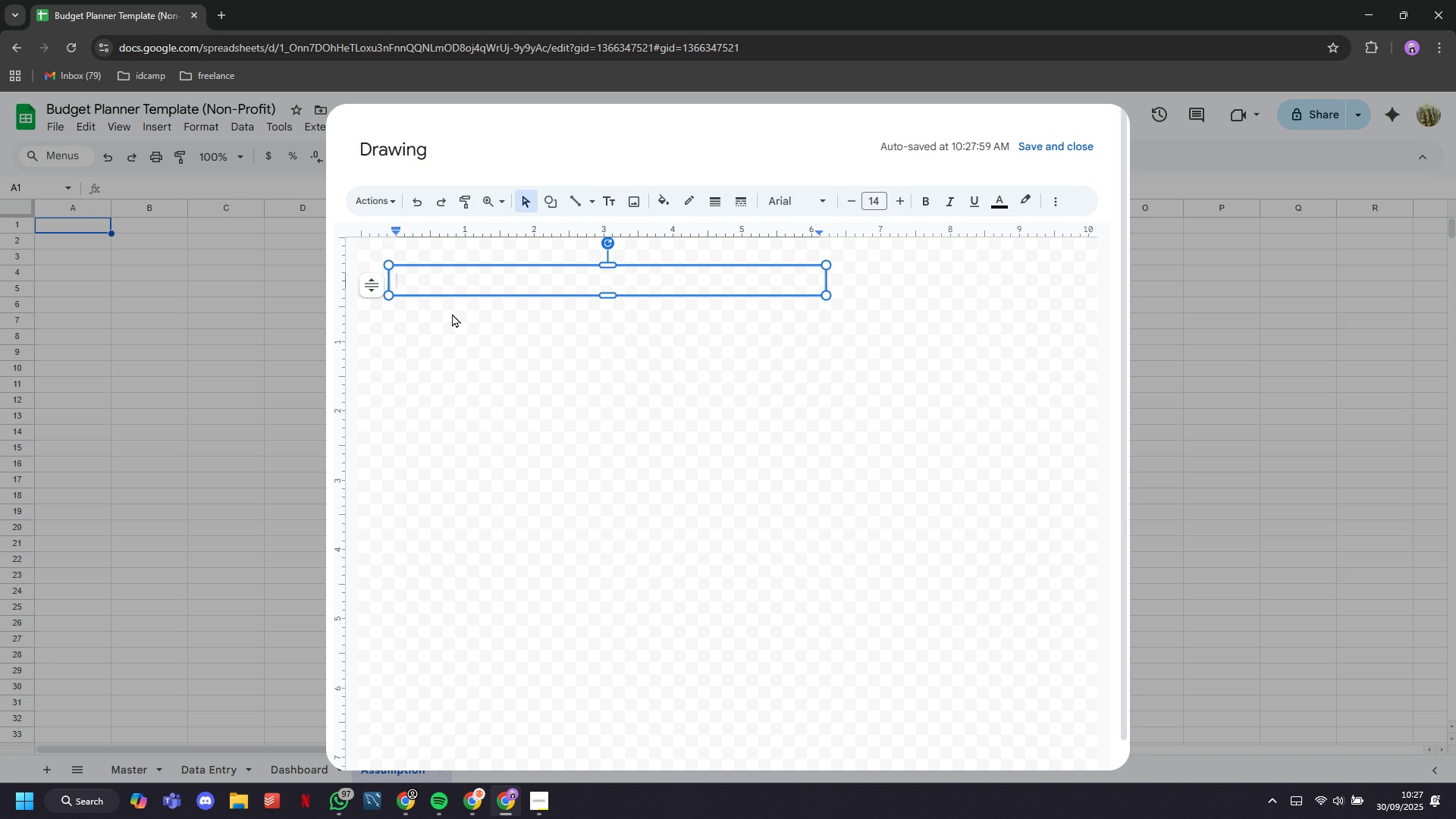 
type(Assup)
key(Backspace)
type(mptions:)